 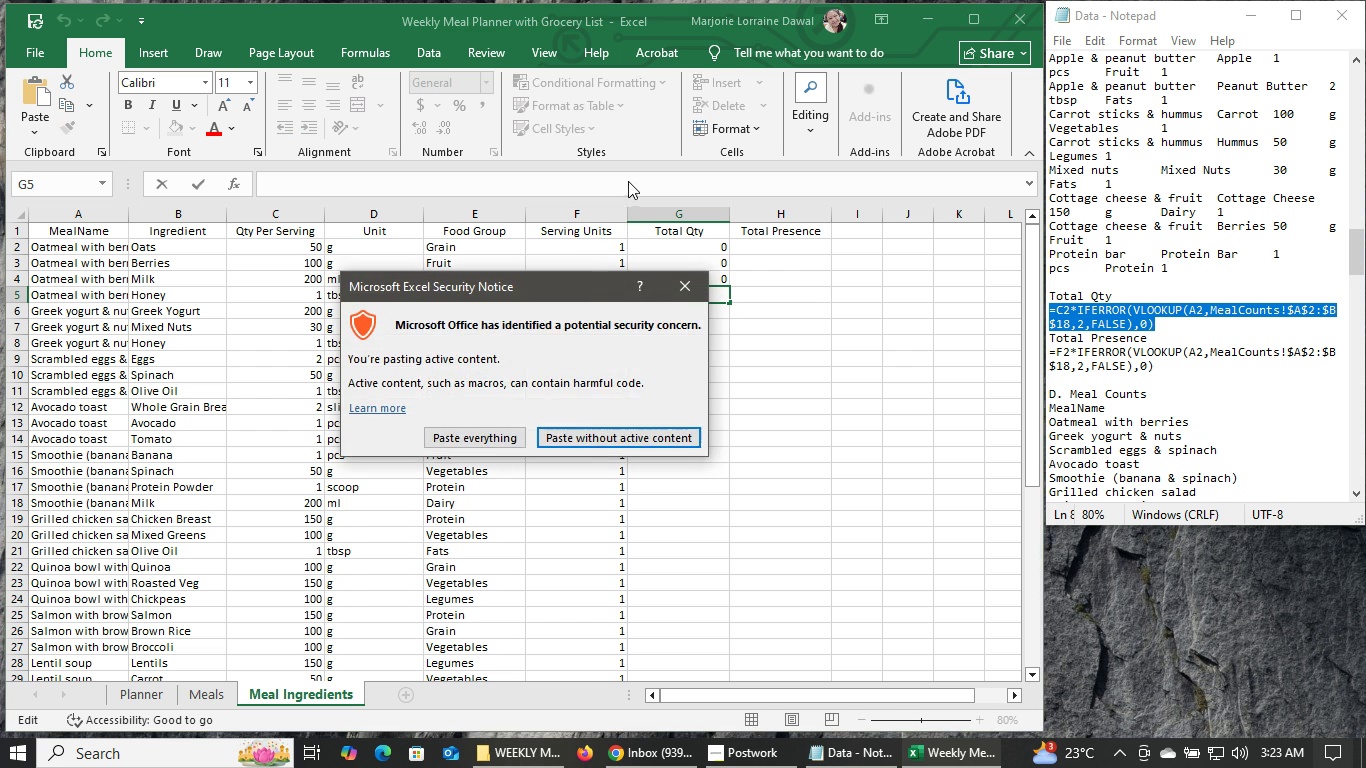 
left_click([474, 441])
 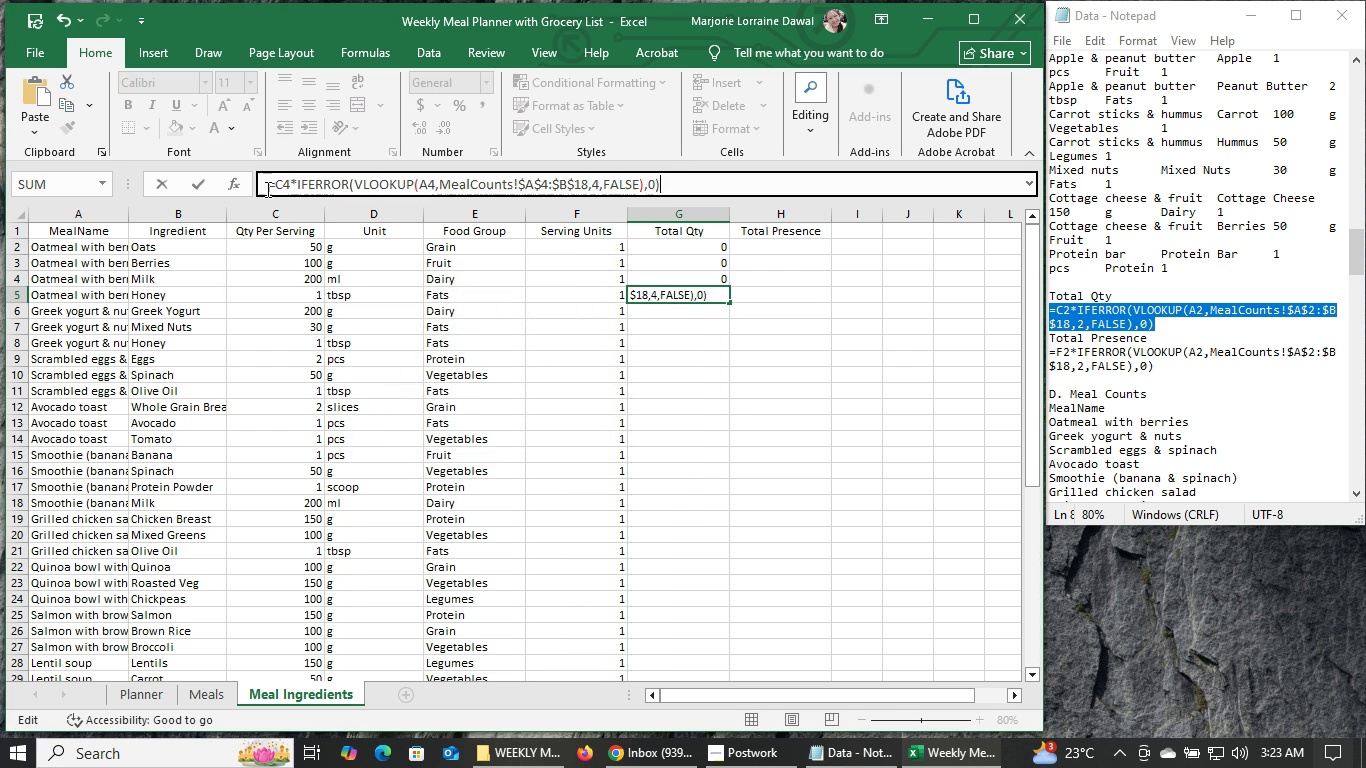 
left_click([267, 189])
 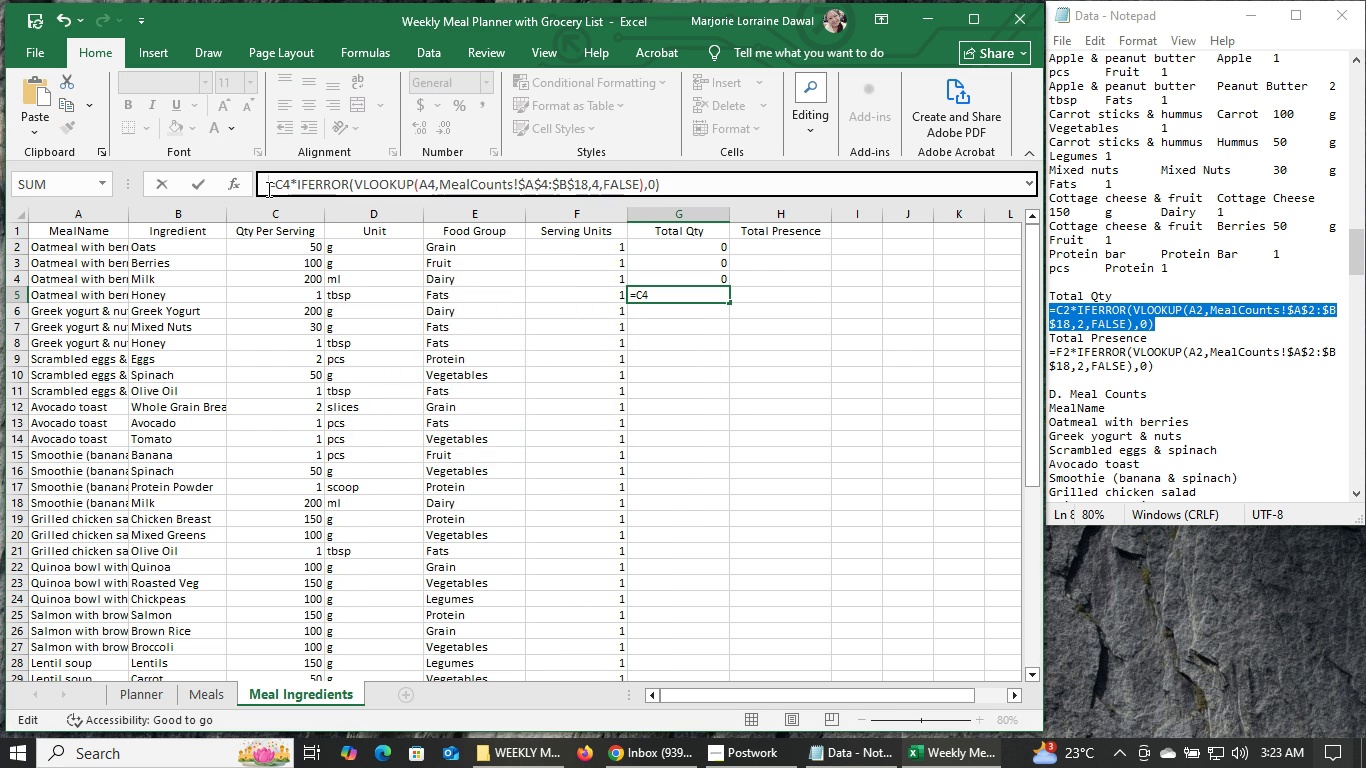 
key(Backspace)
 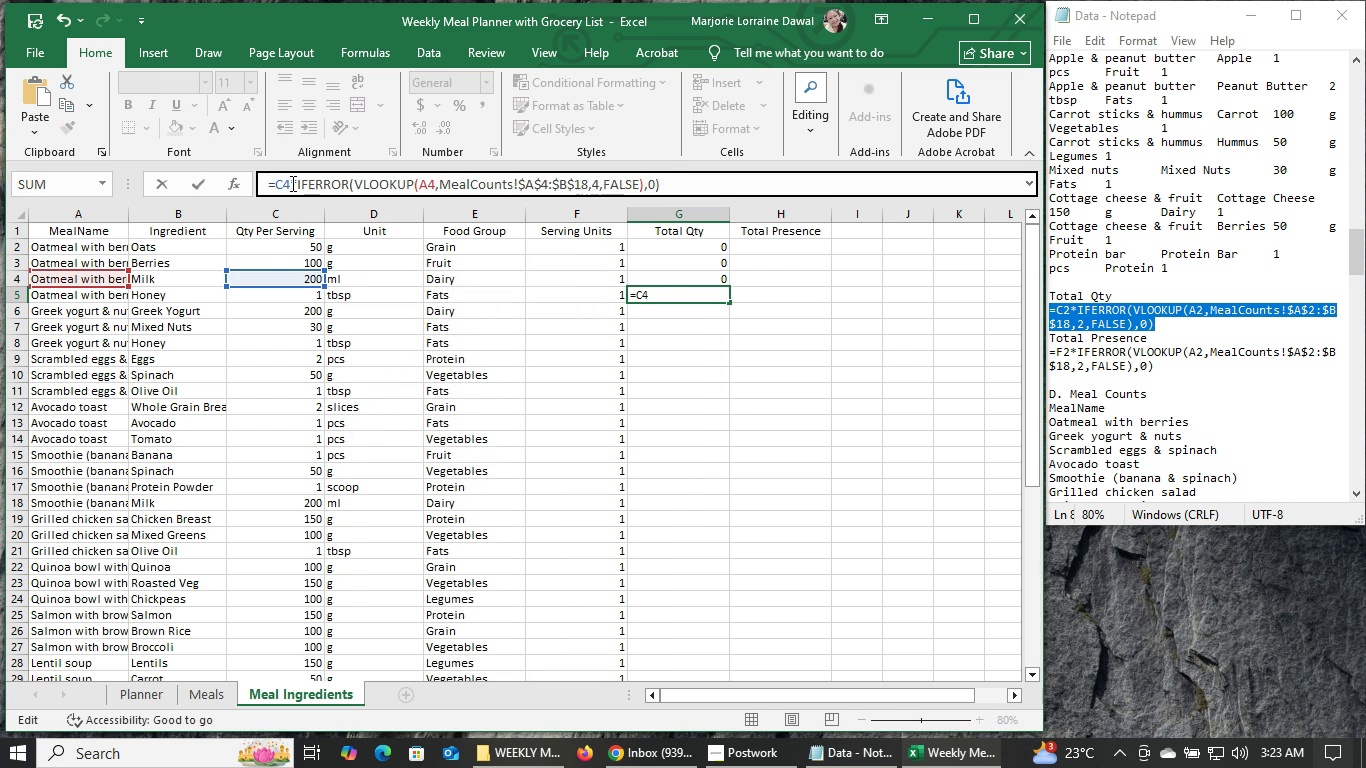 
left_click([289, 183])
 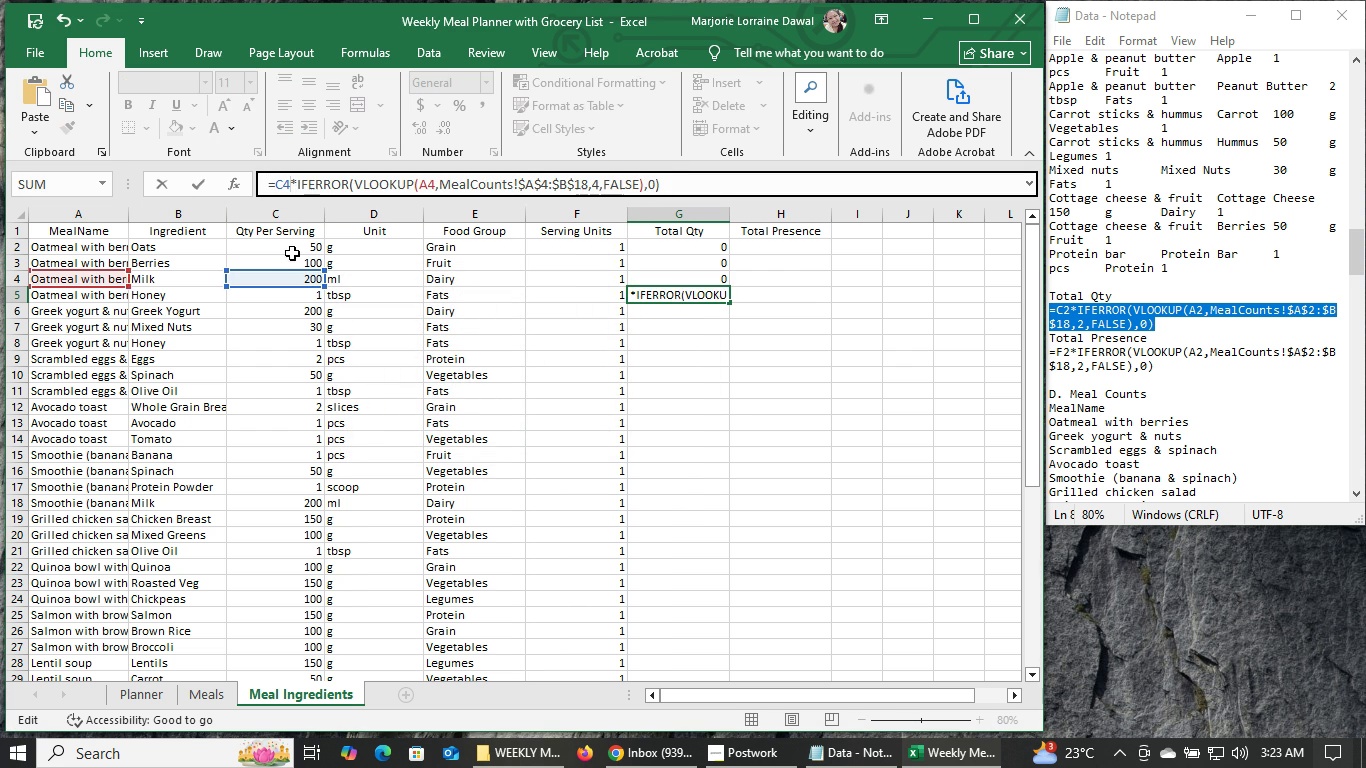 
key(Backspace)
 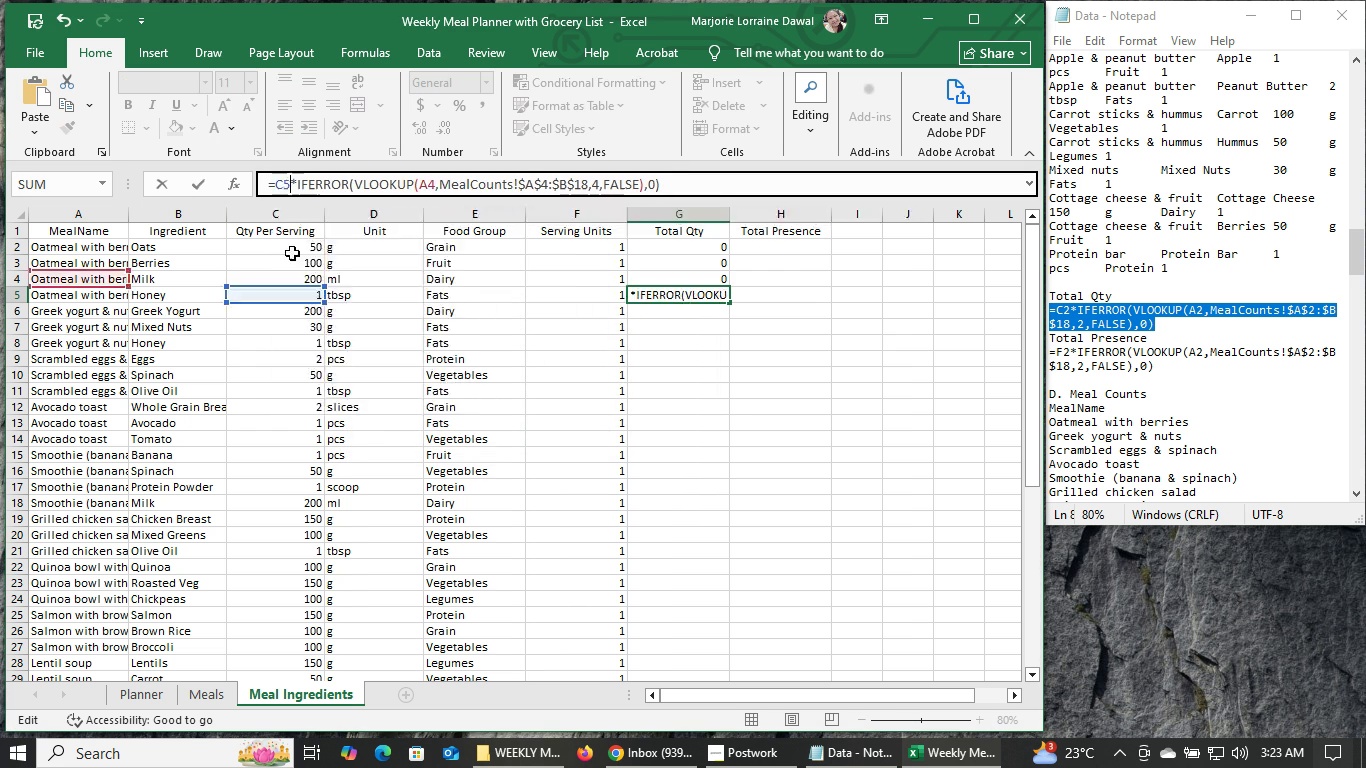 
key(5)
 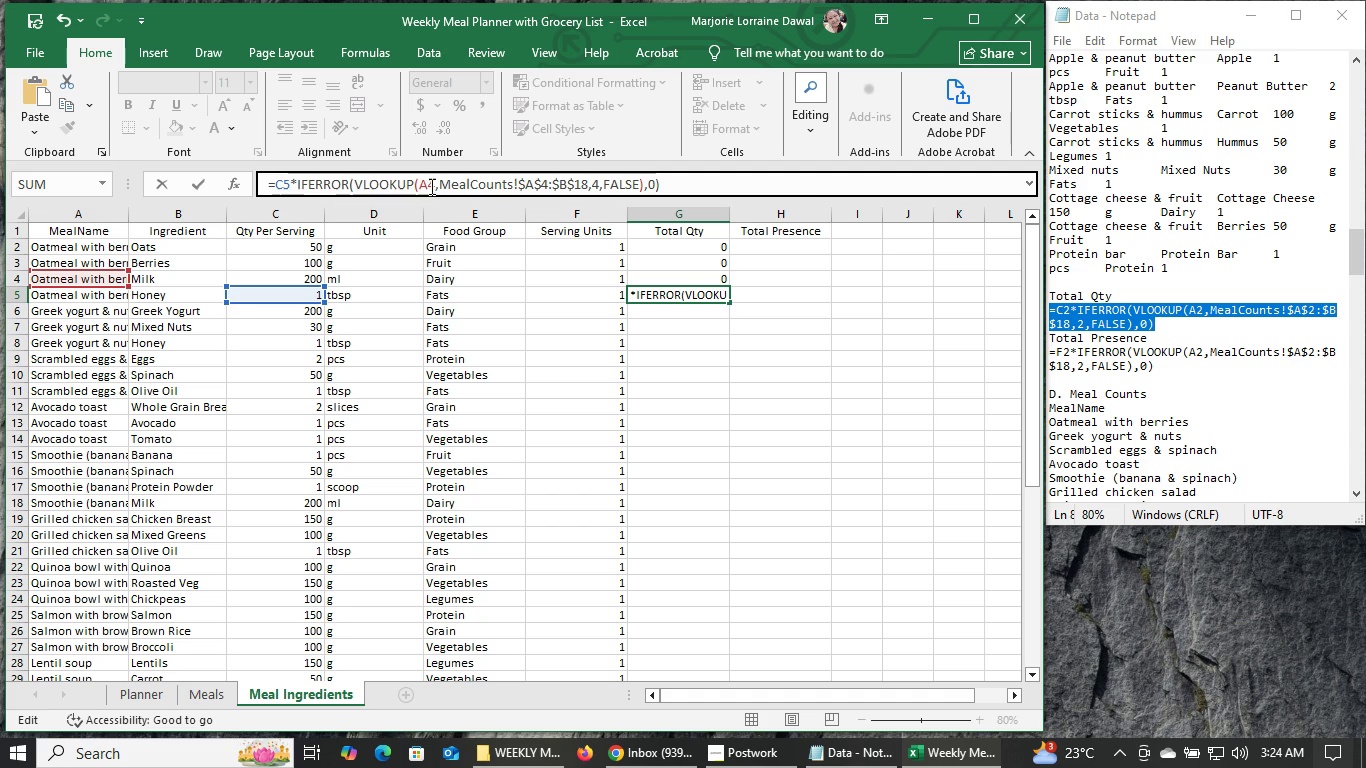 
left_click([434, 180])
 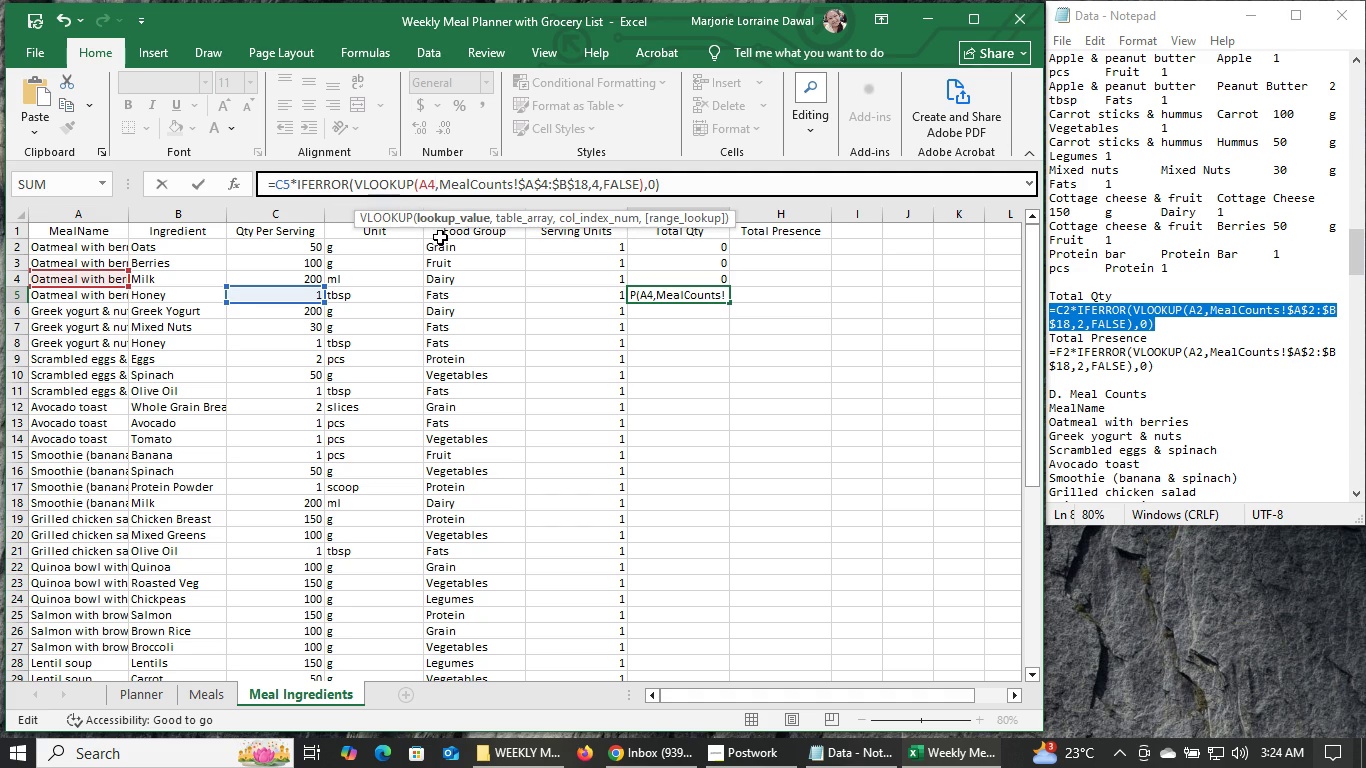 
key(Backspace)
 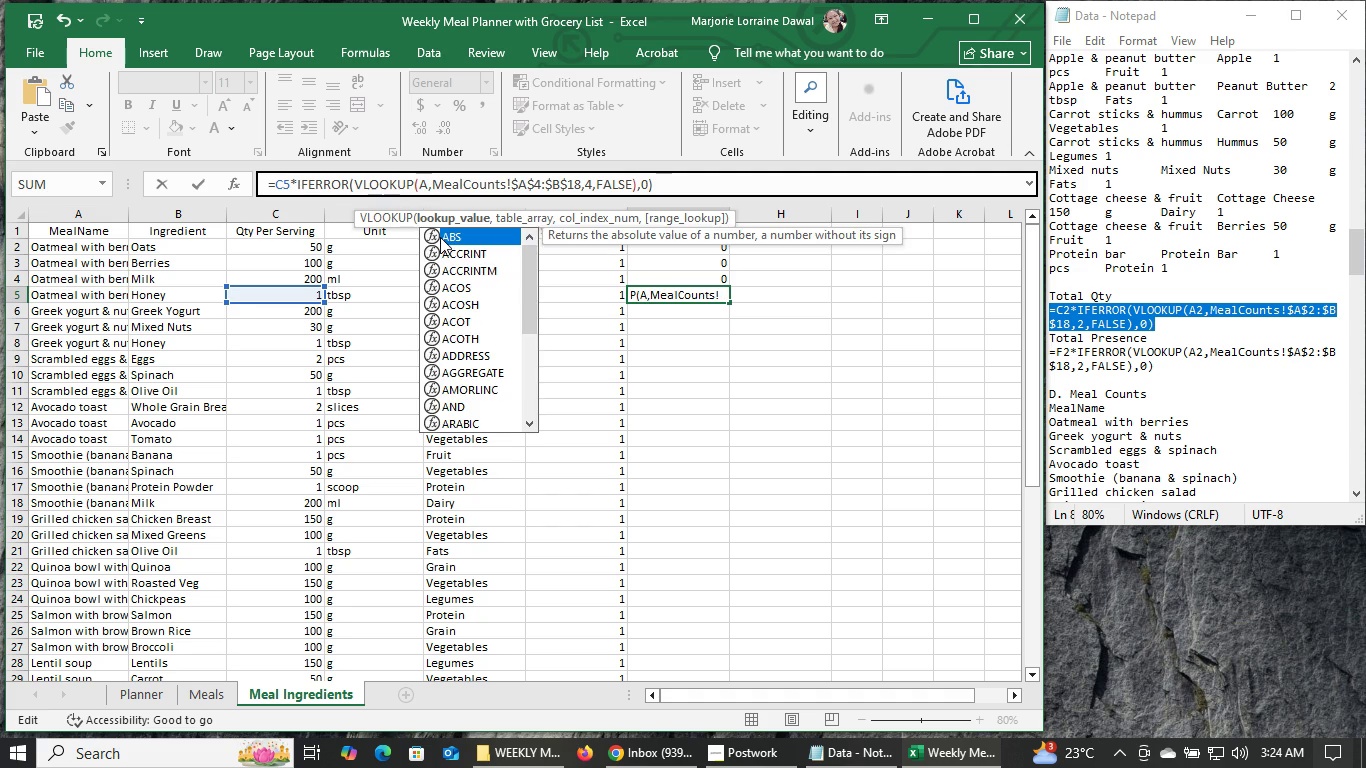 
key(5)
 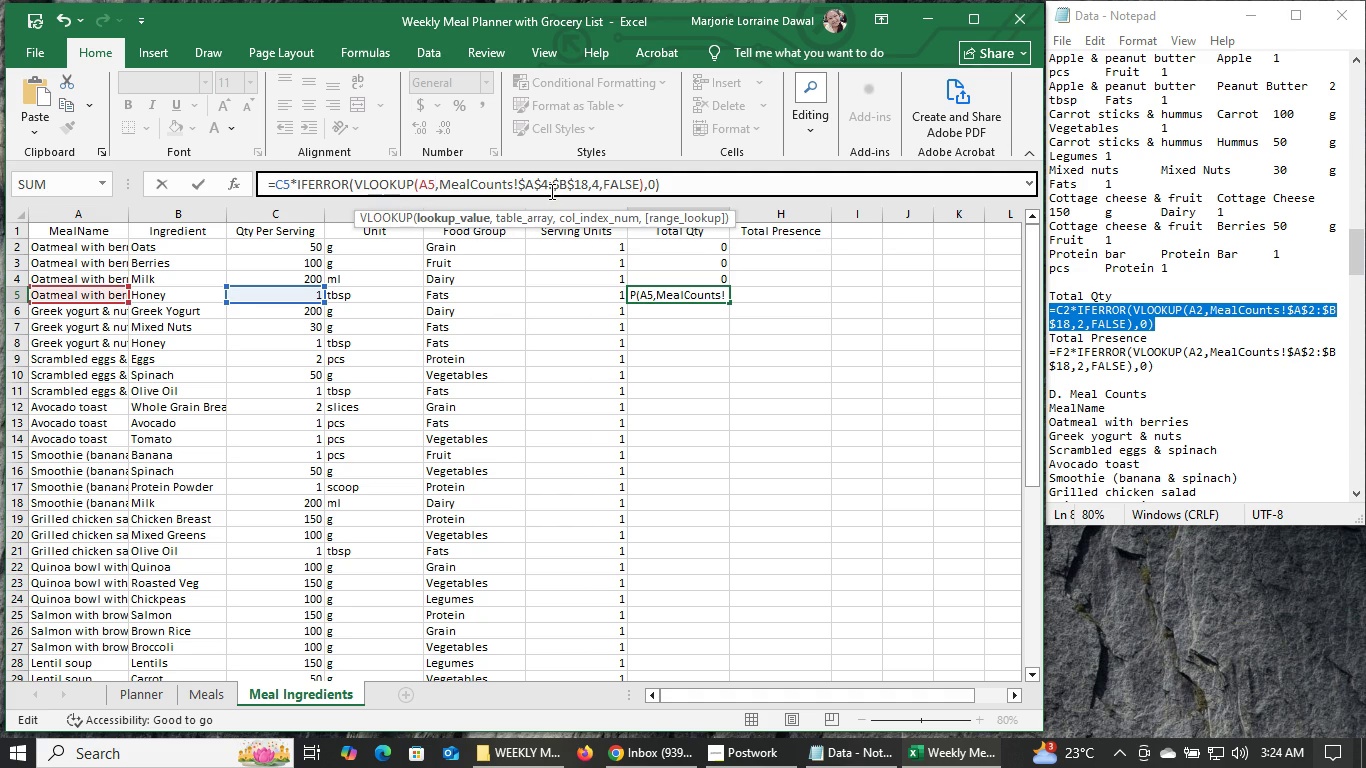 
left_click([550, 191])
 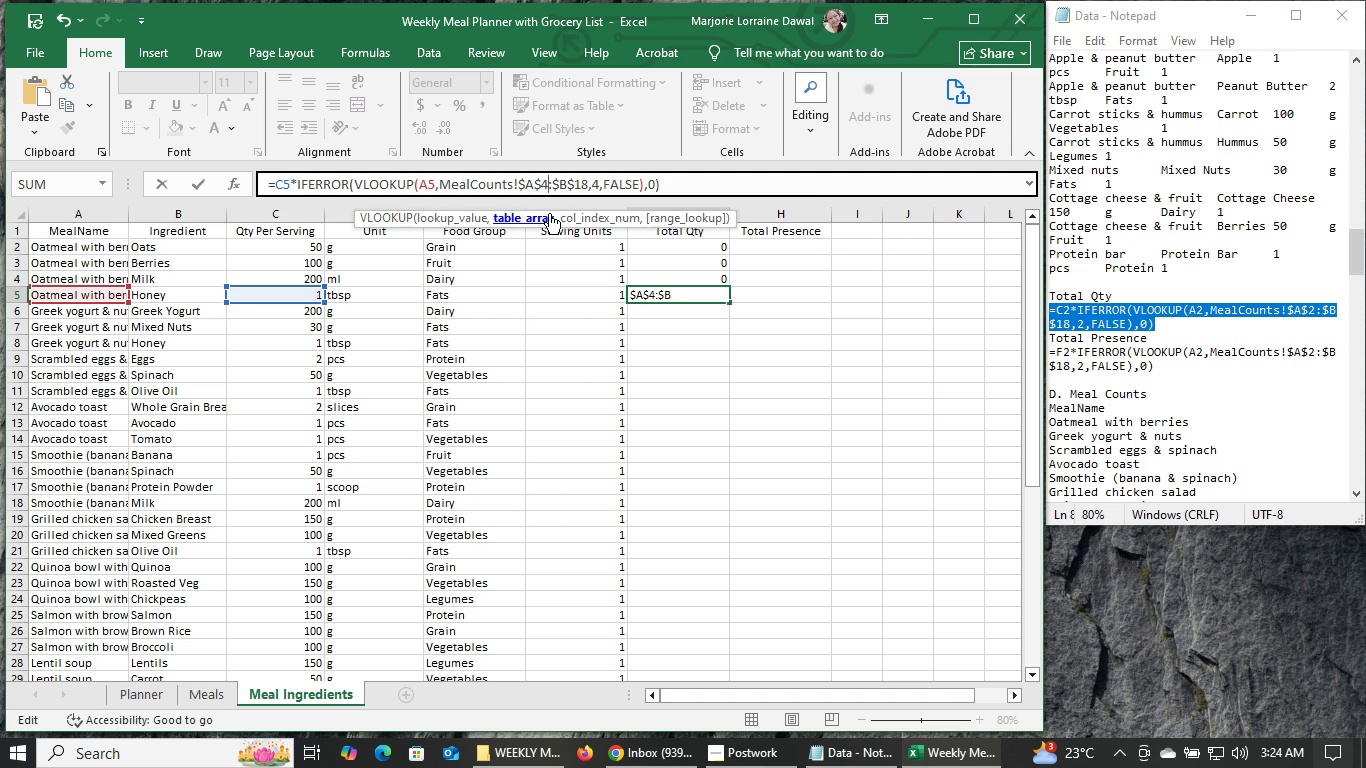 
key(Backspace)
 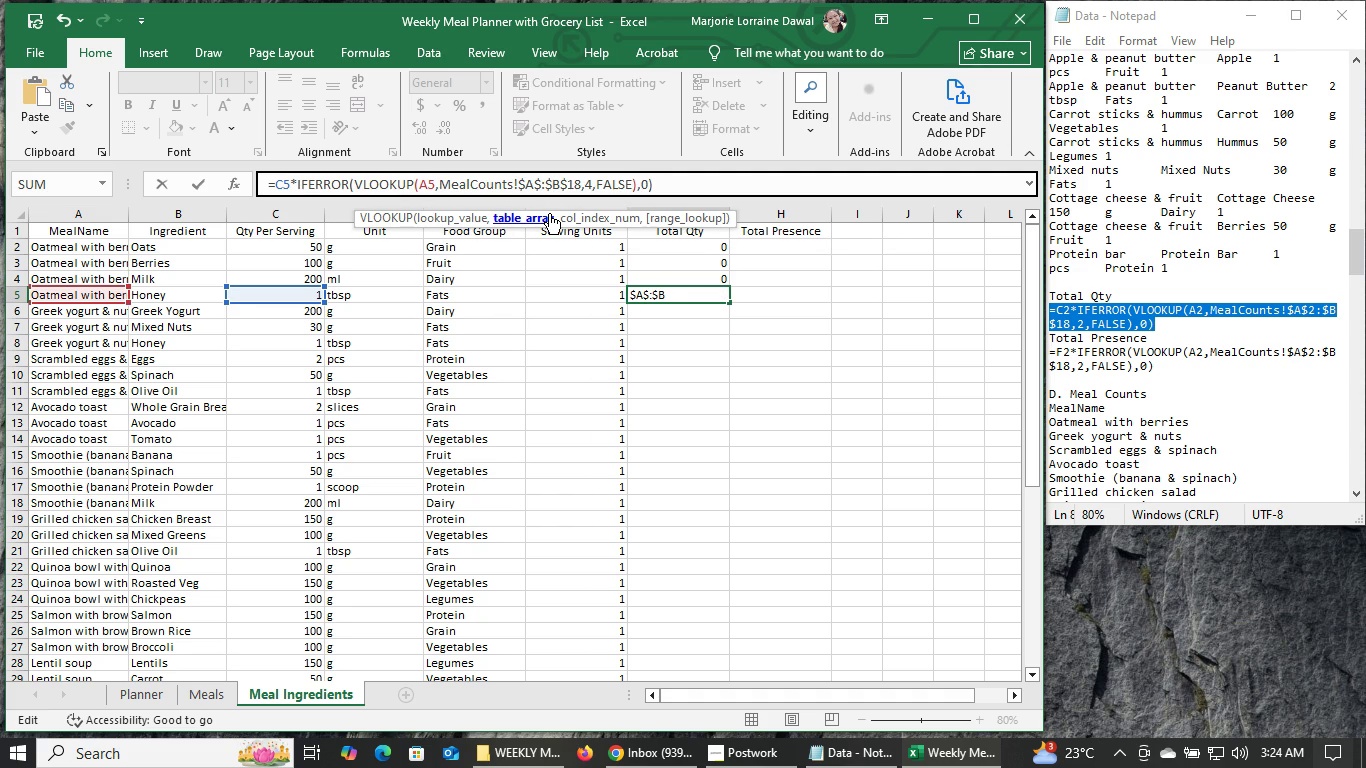 
key(5)
 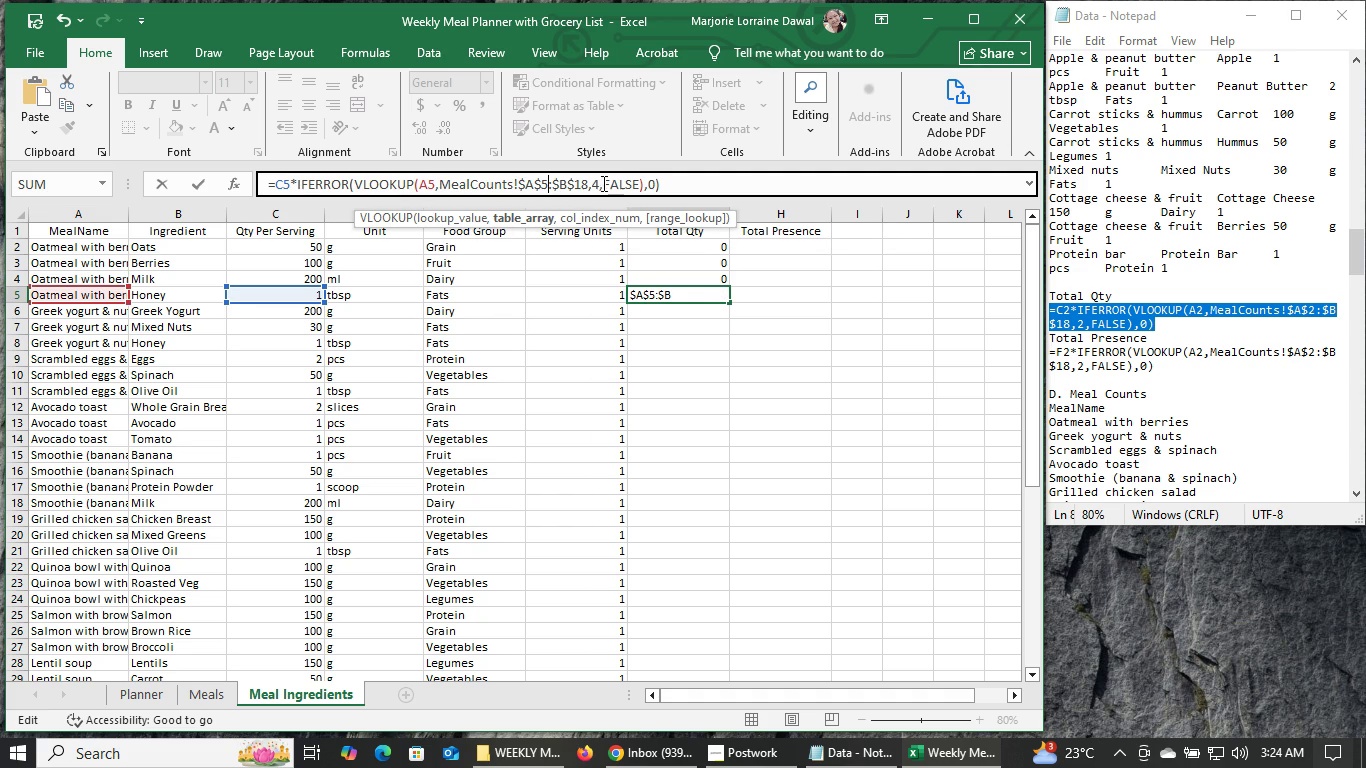 
left_click([596, 185])
 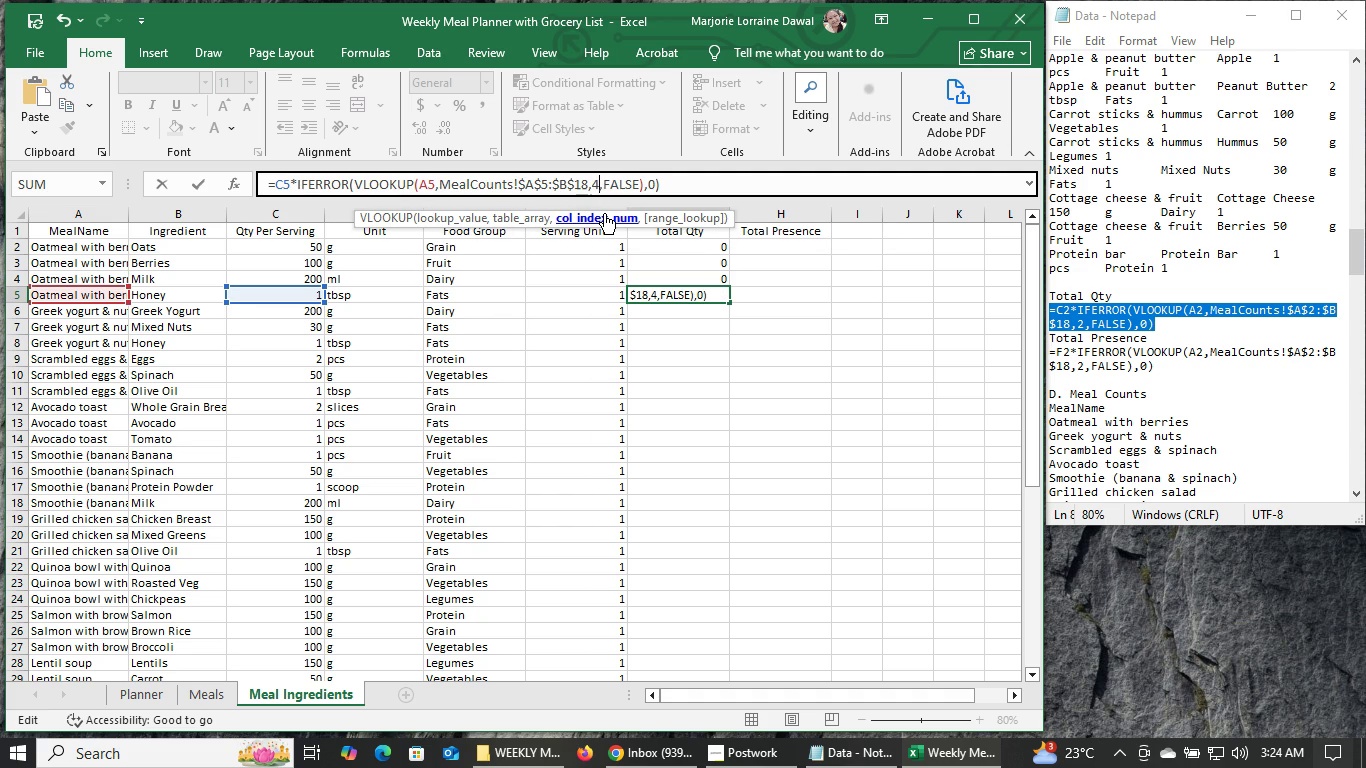 
key(Backspace)
 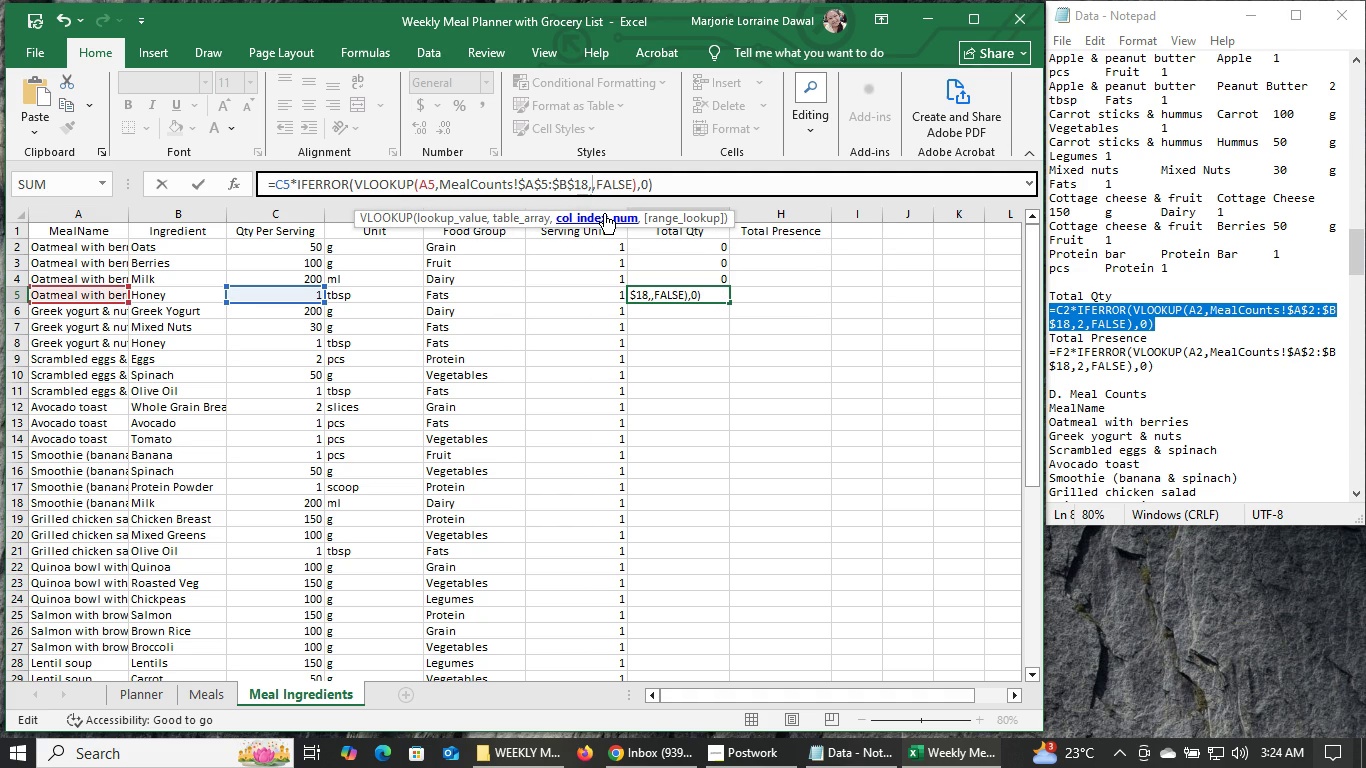 
key(5)
 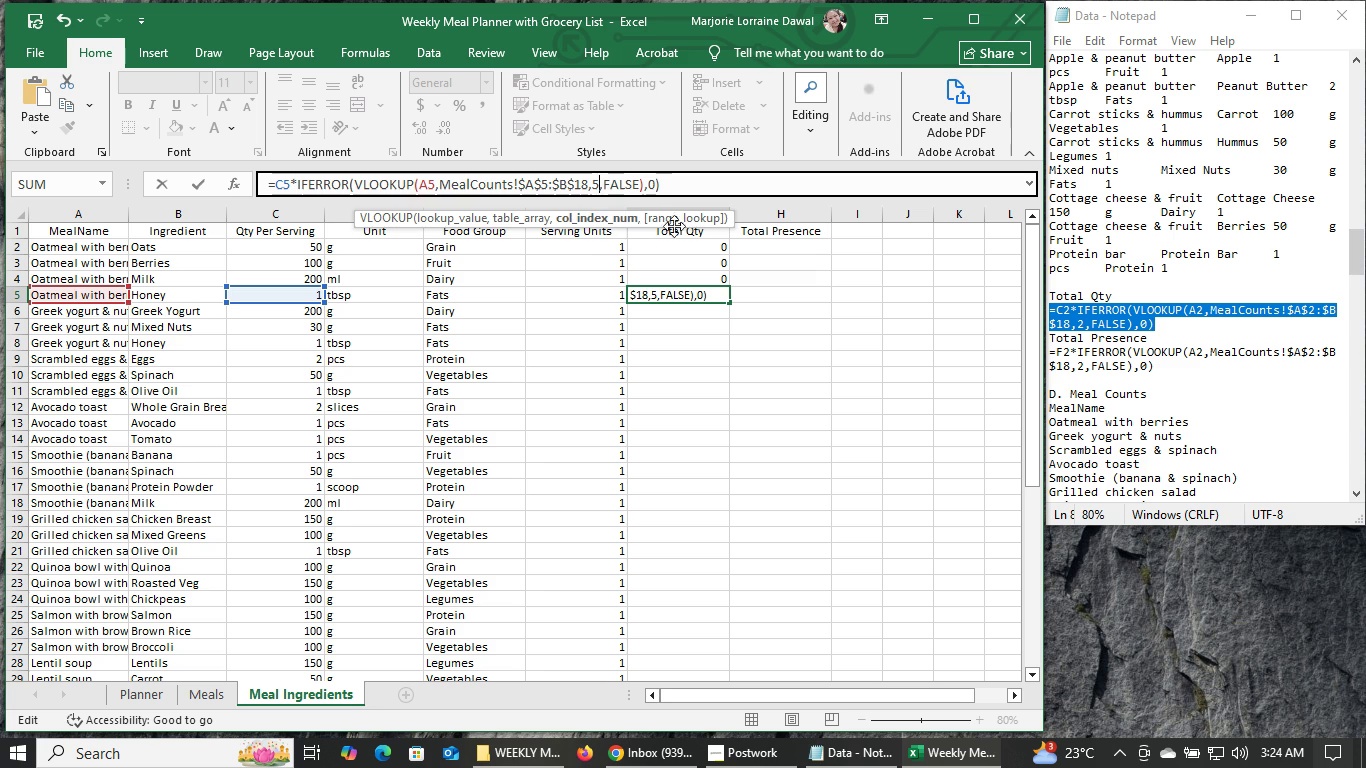 
left_click([695, 185])
 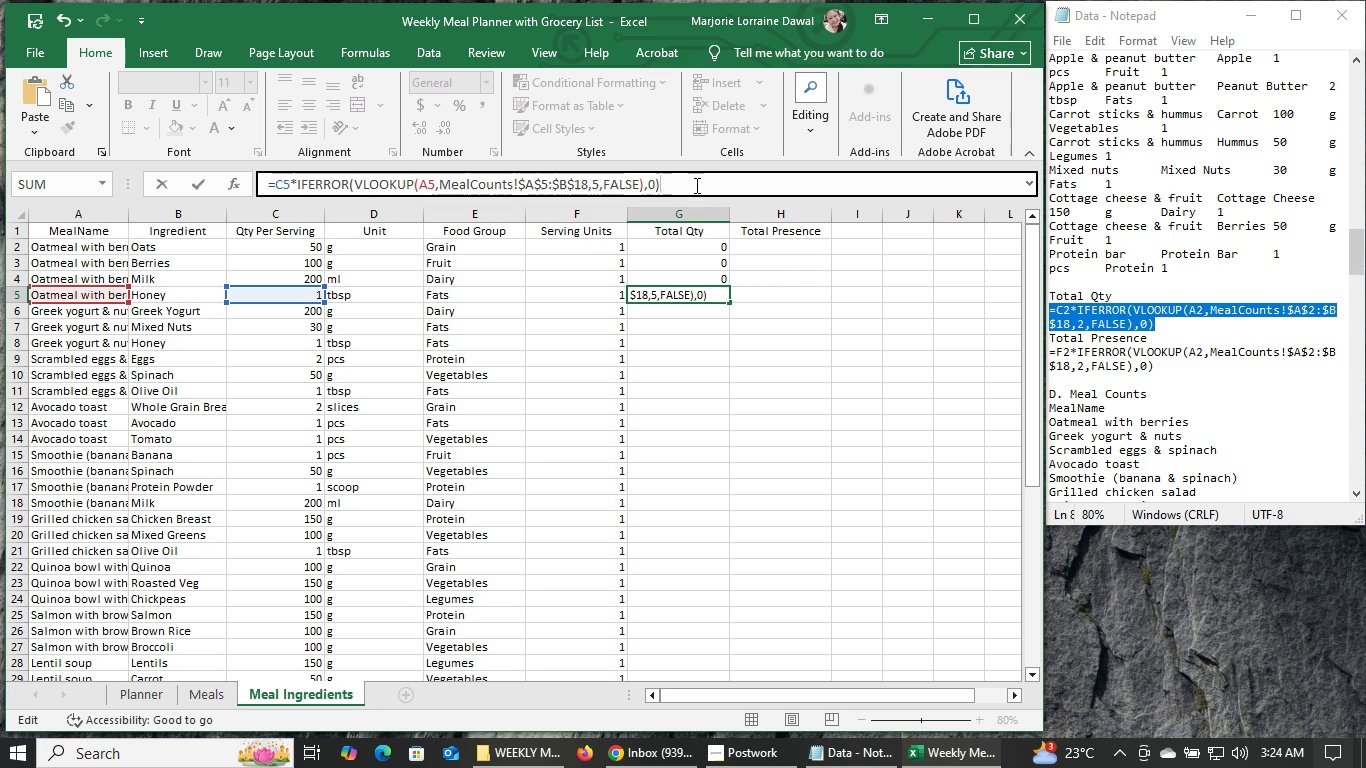 
key(Enter)
 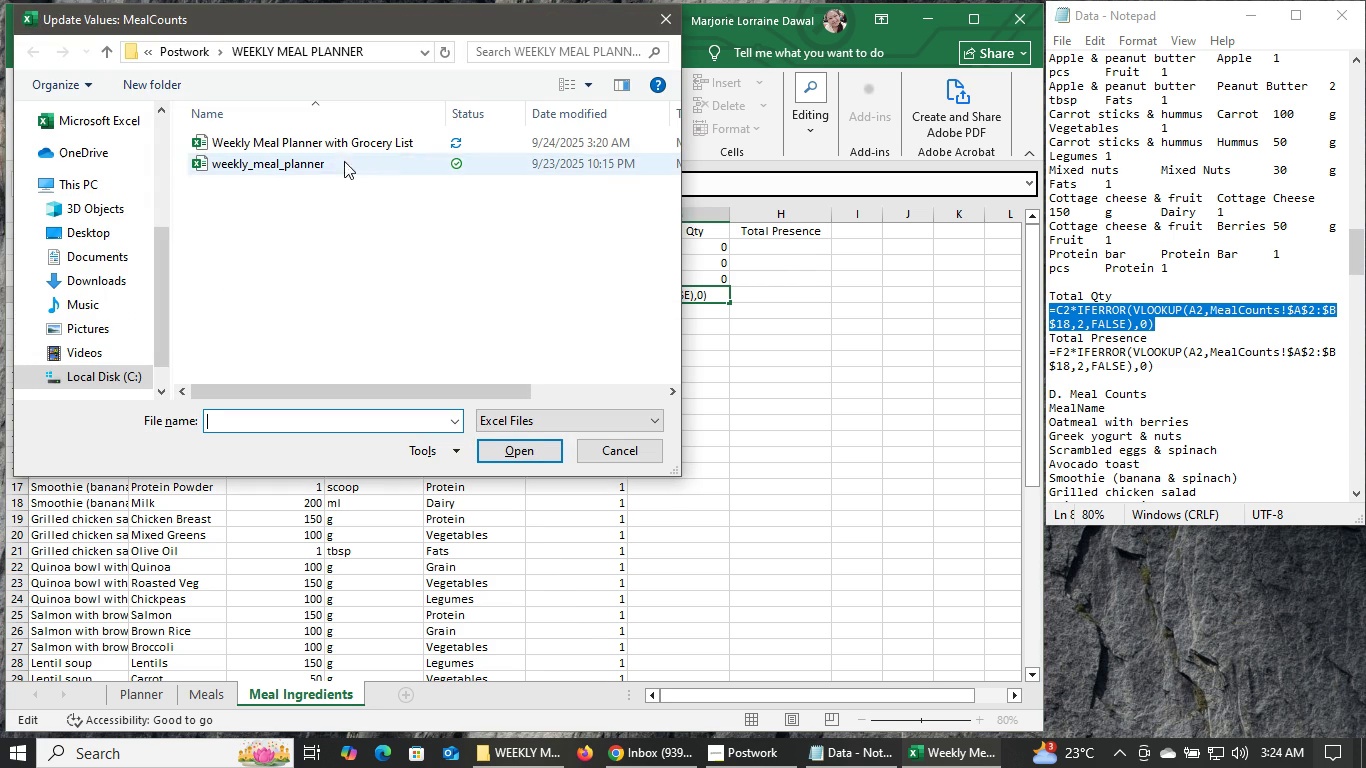 
left_click([349, 139])
 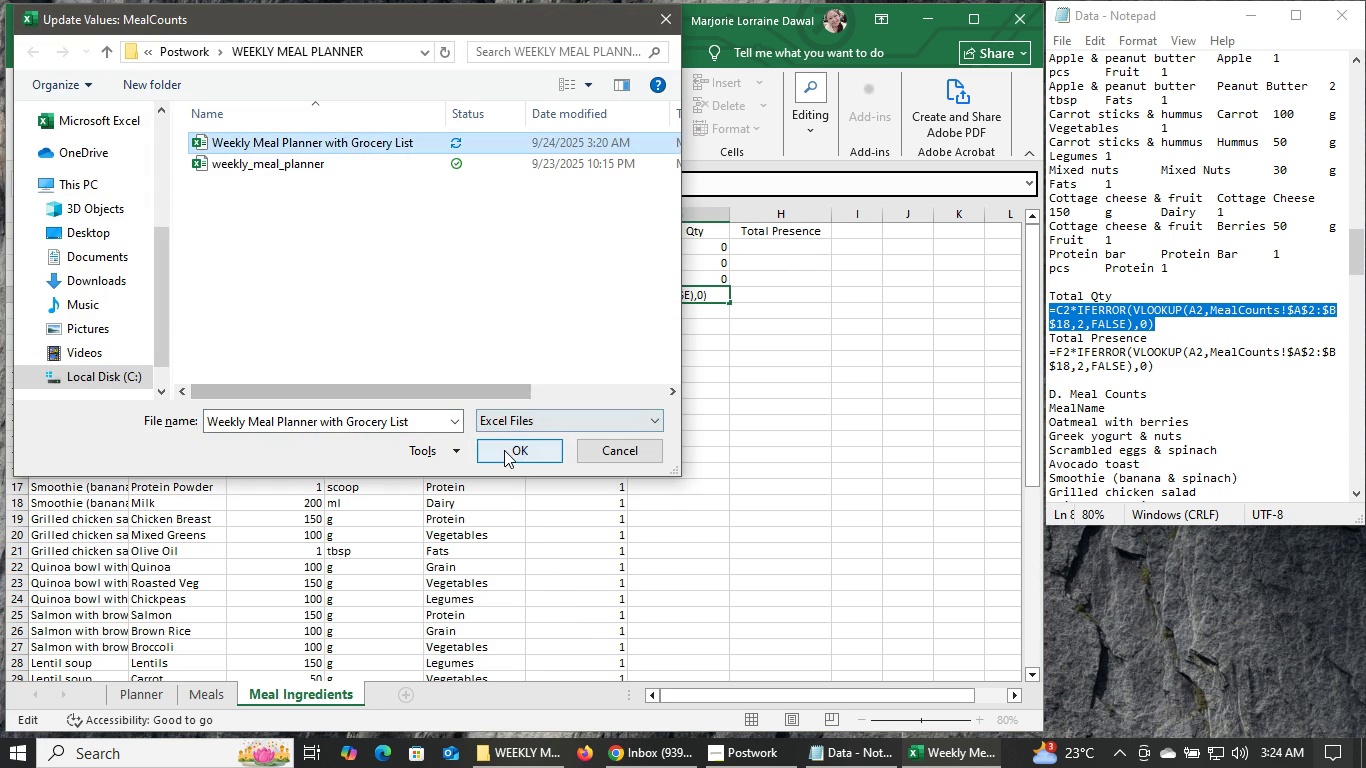 
left_click([504, 450])
 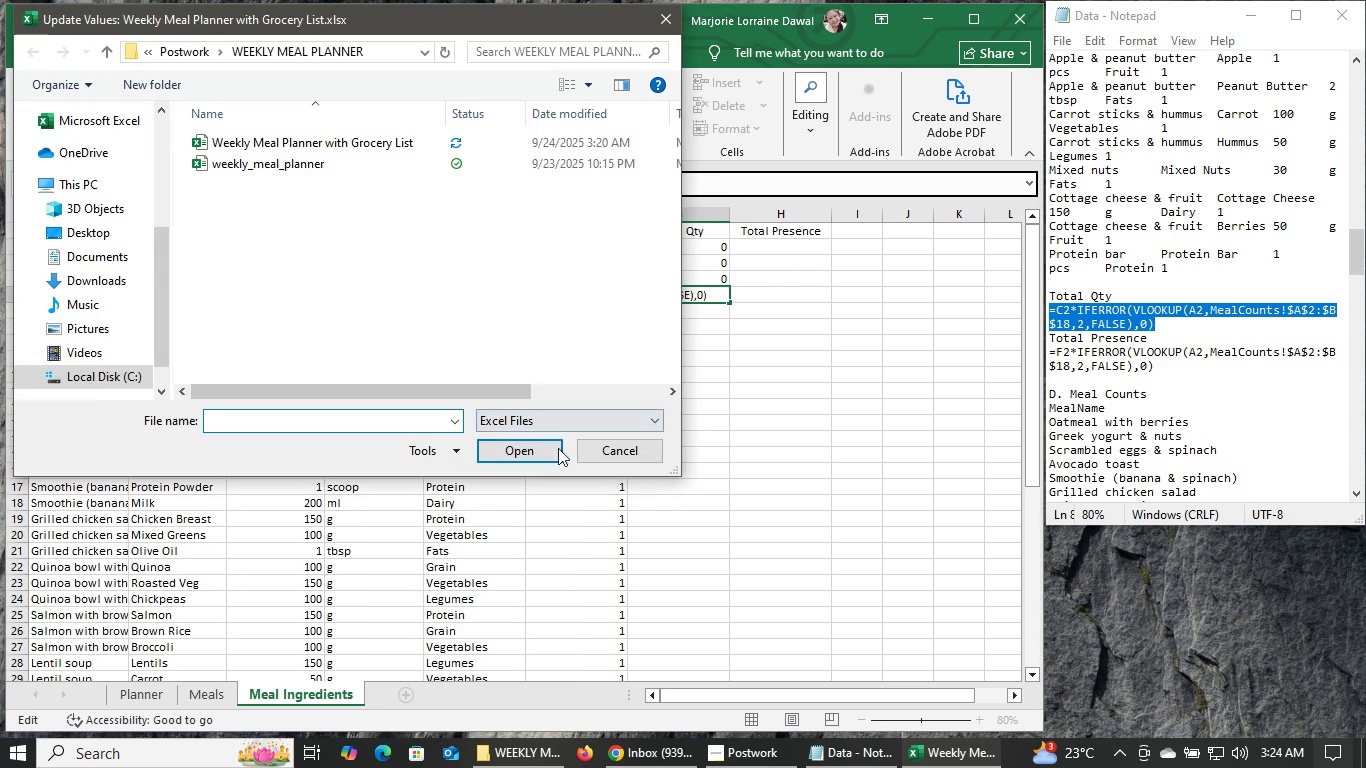 
left_click([610, 455])